 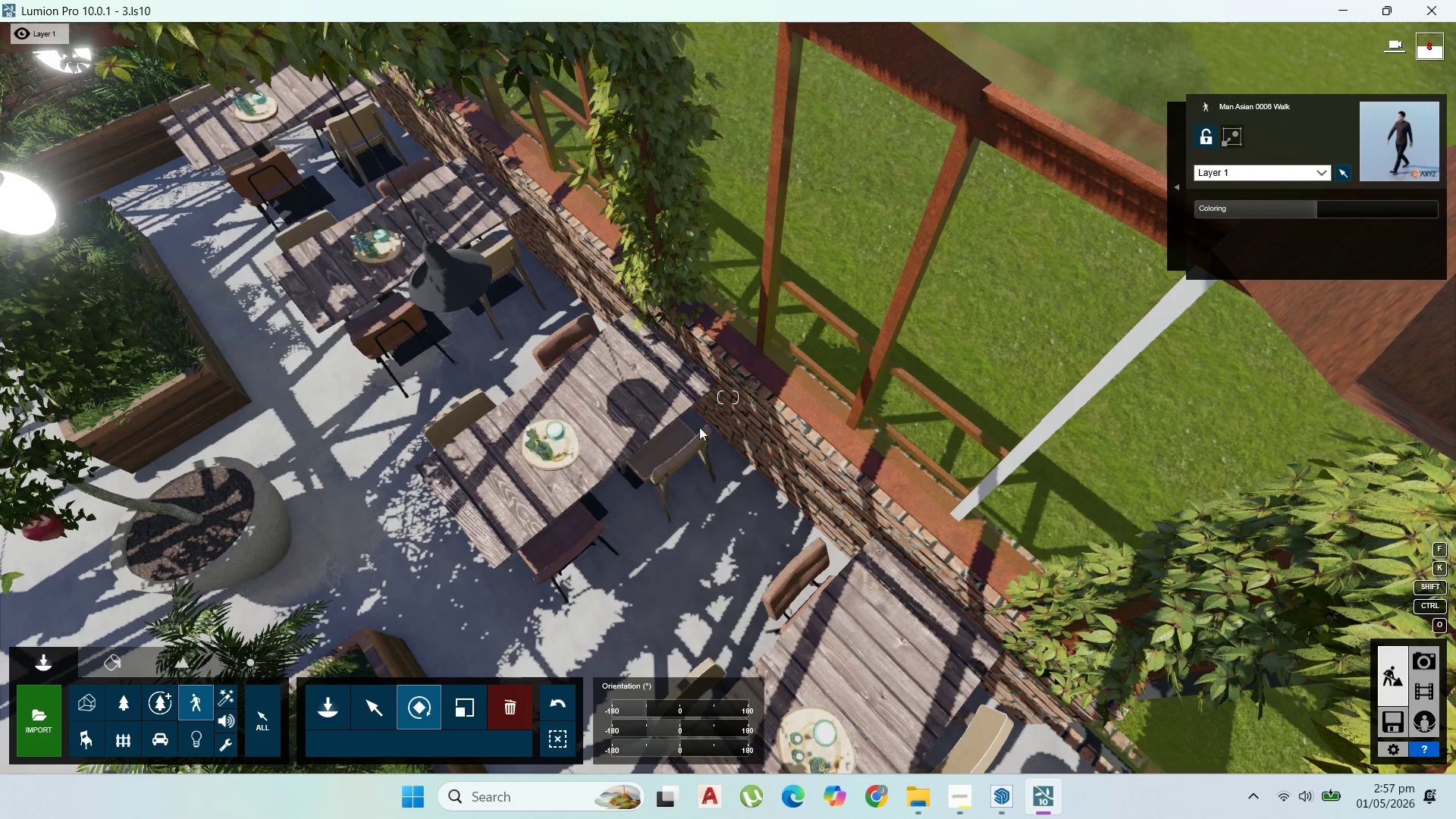 
double_click([359, 715])
 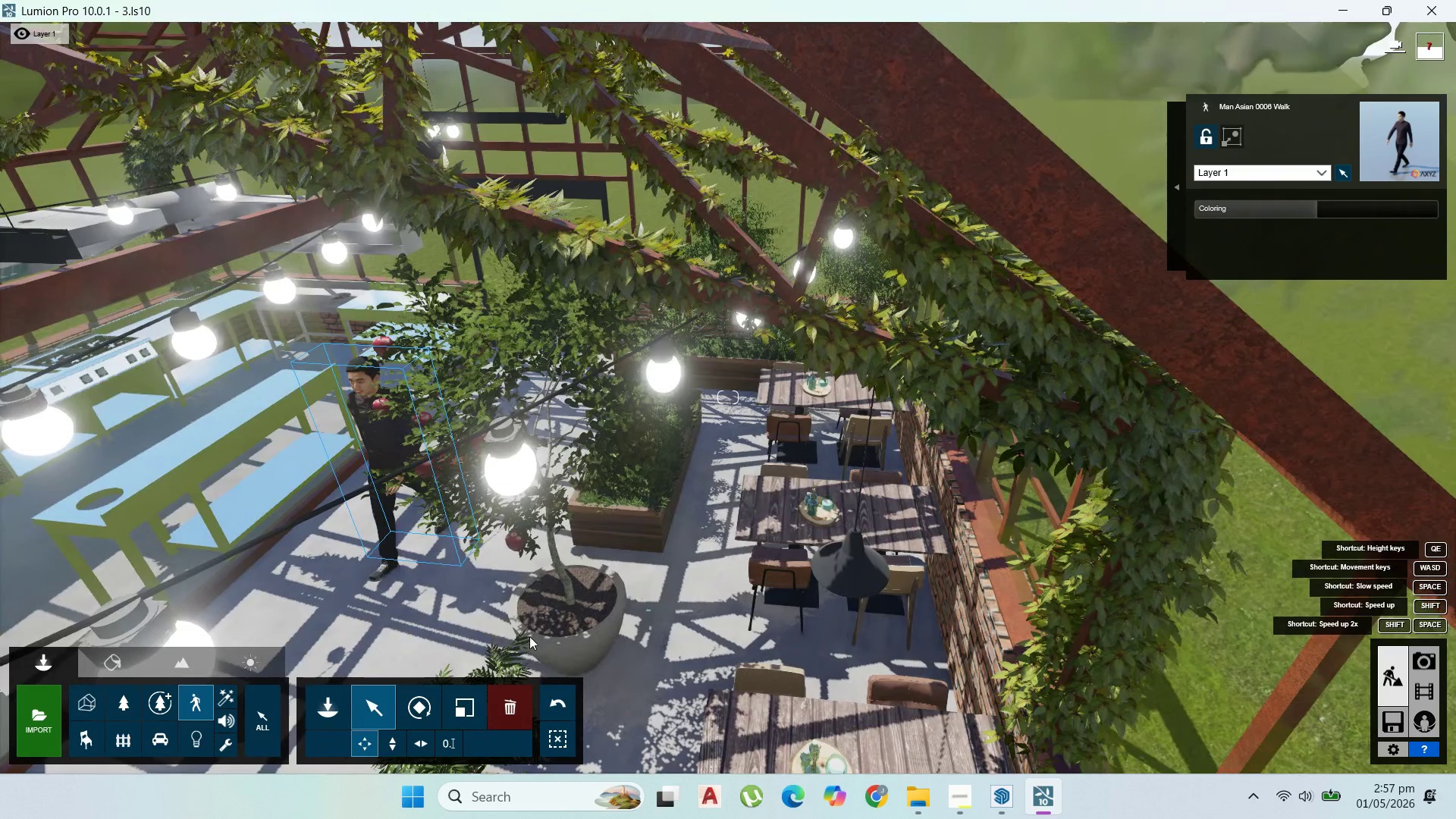 
wait(5.09)
 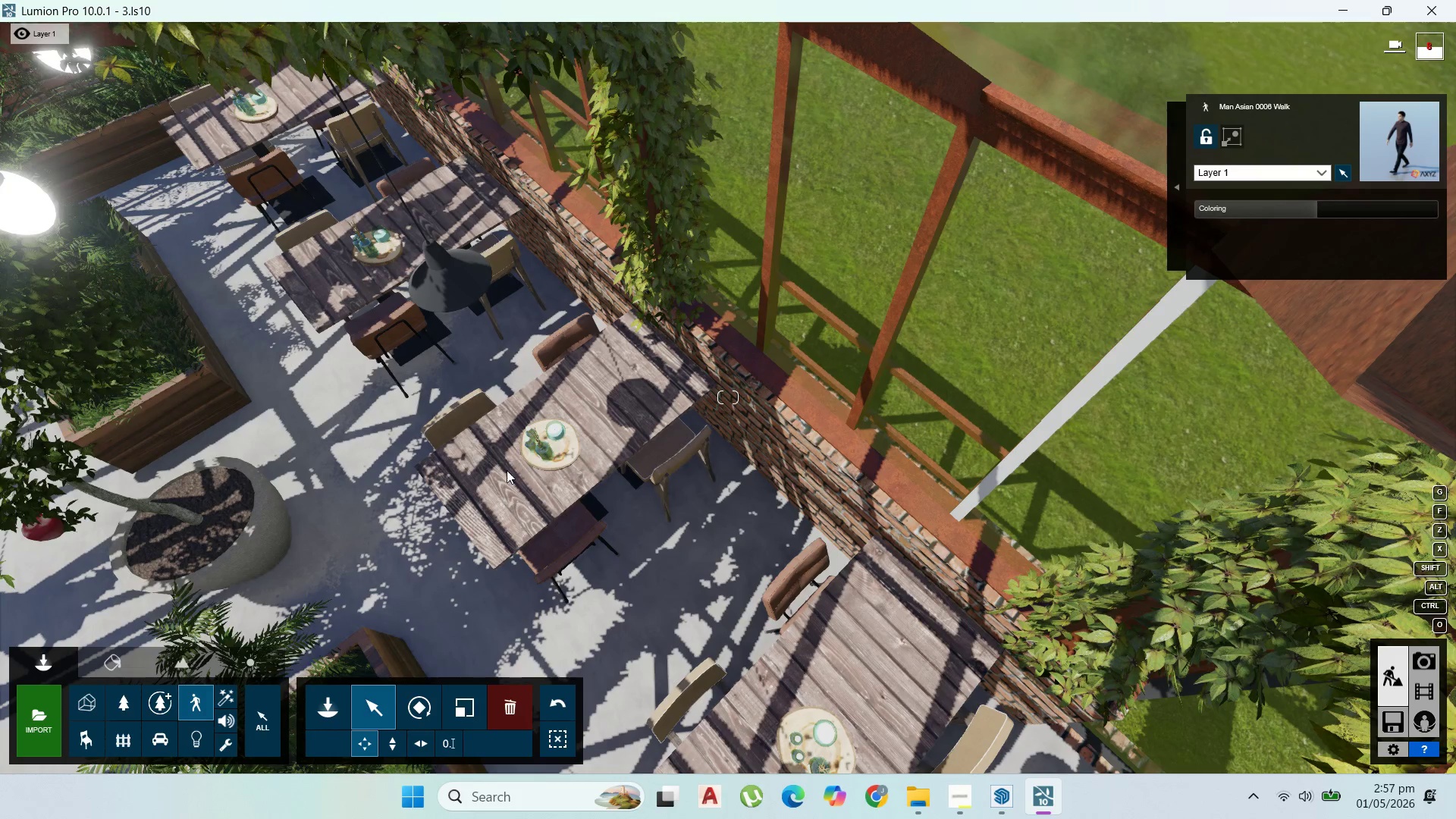 
scroll: coordinate [652, 673], scroll_direction: up, amount: 1.0
 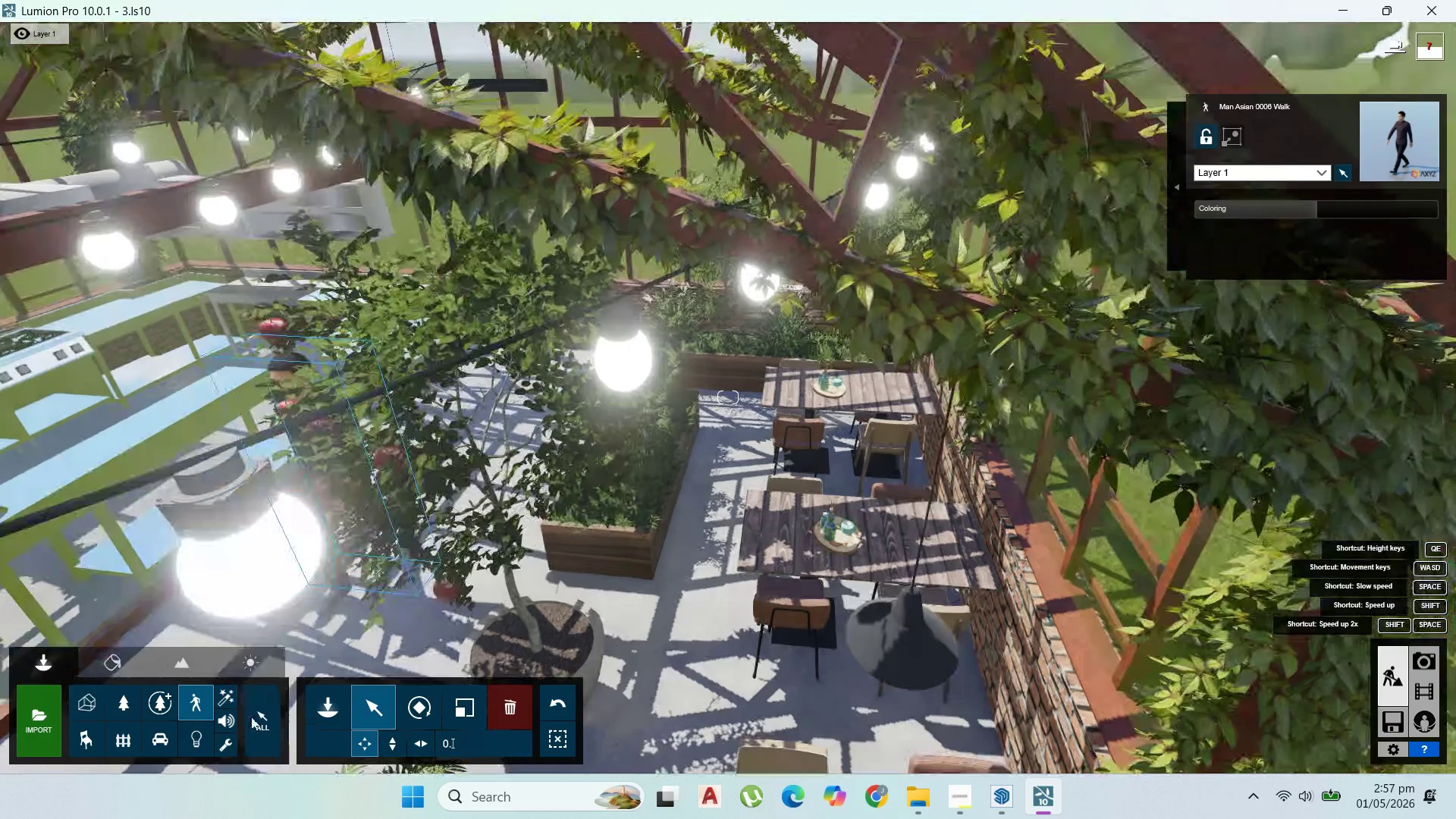 
left_click([90, 709])
 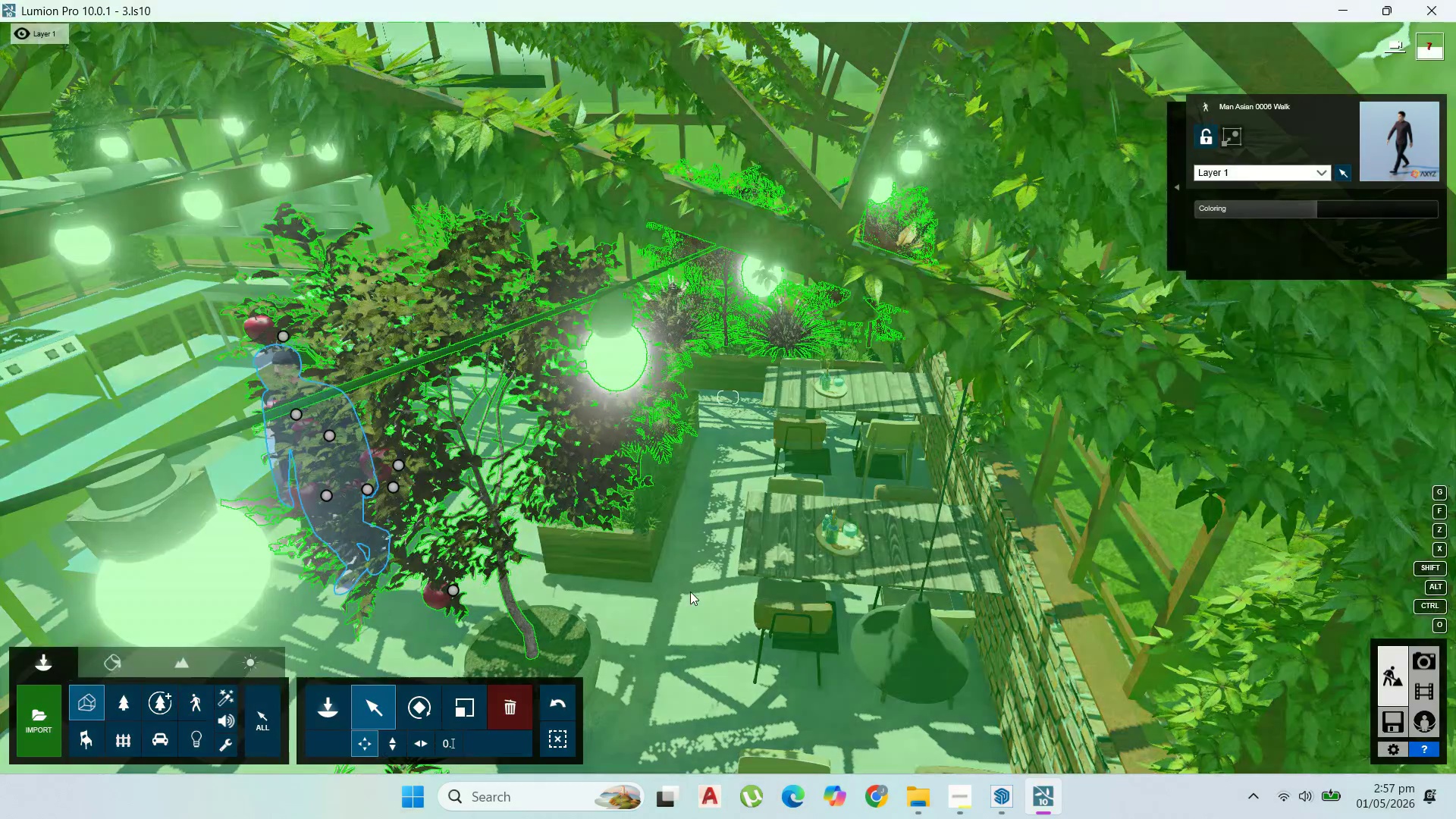 
left_click([701, 601])
 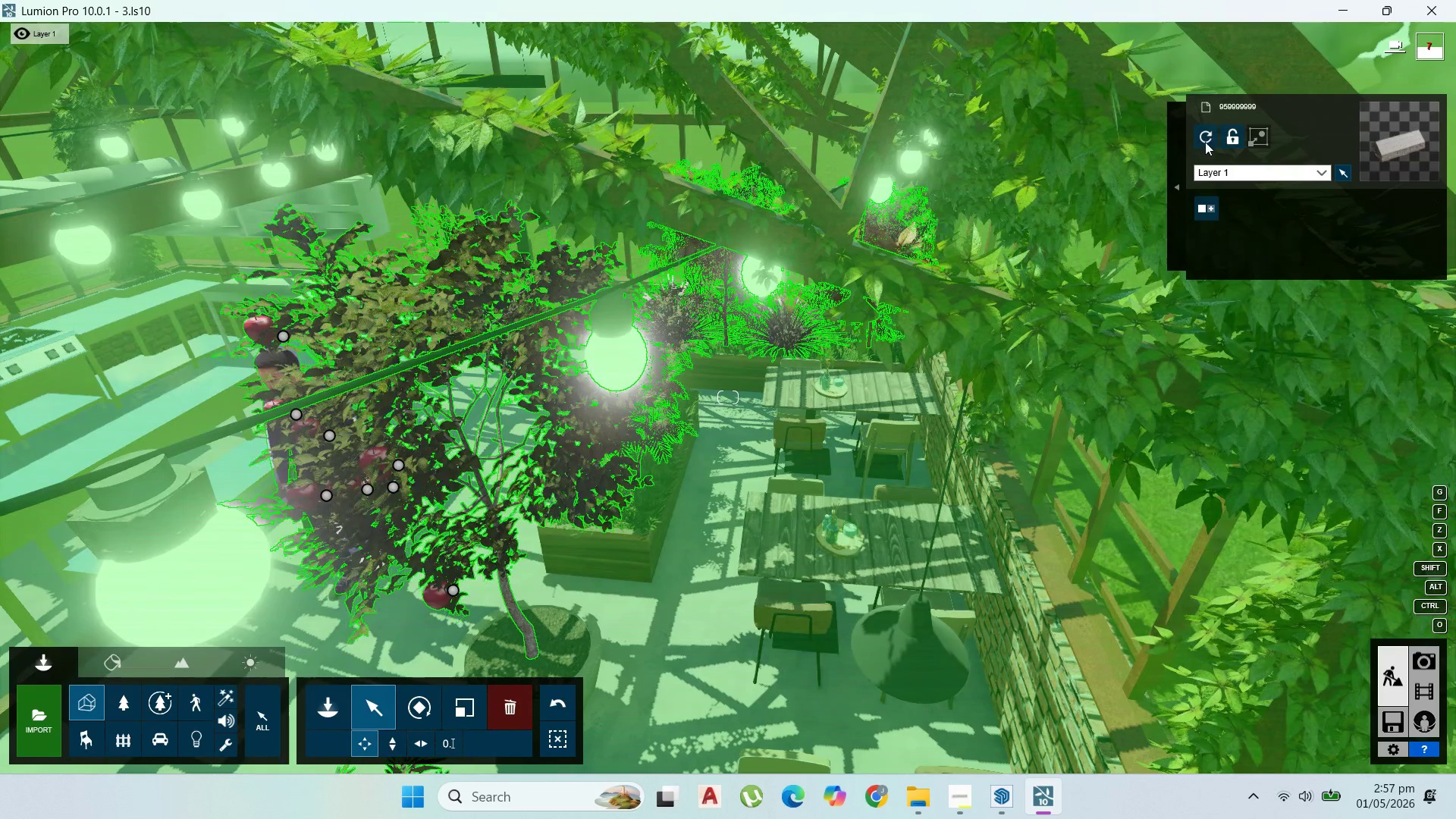 
left_click([1207, 138])
 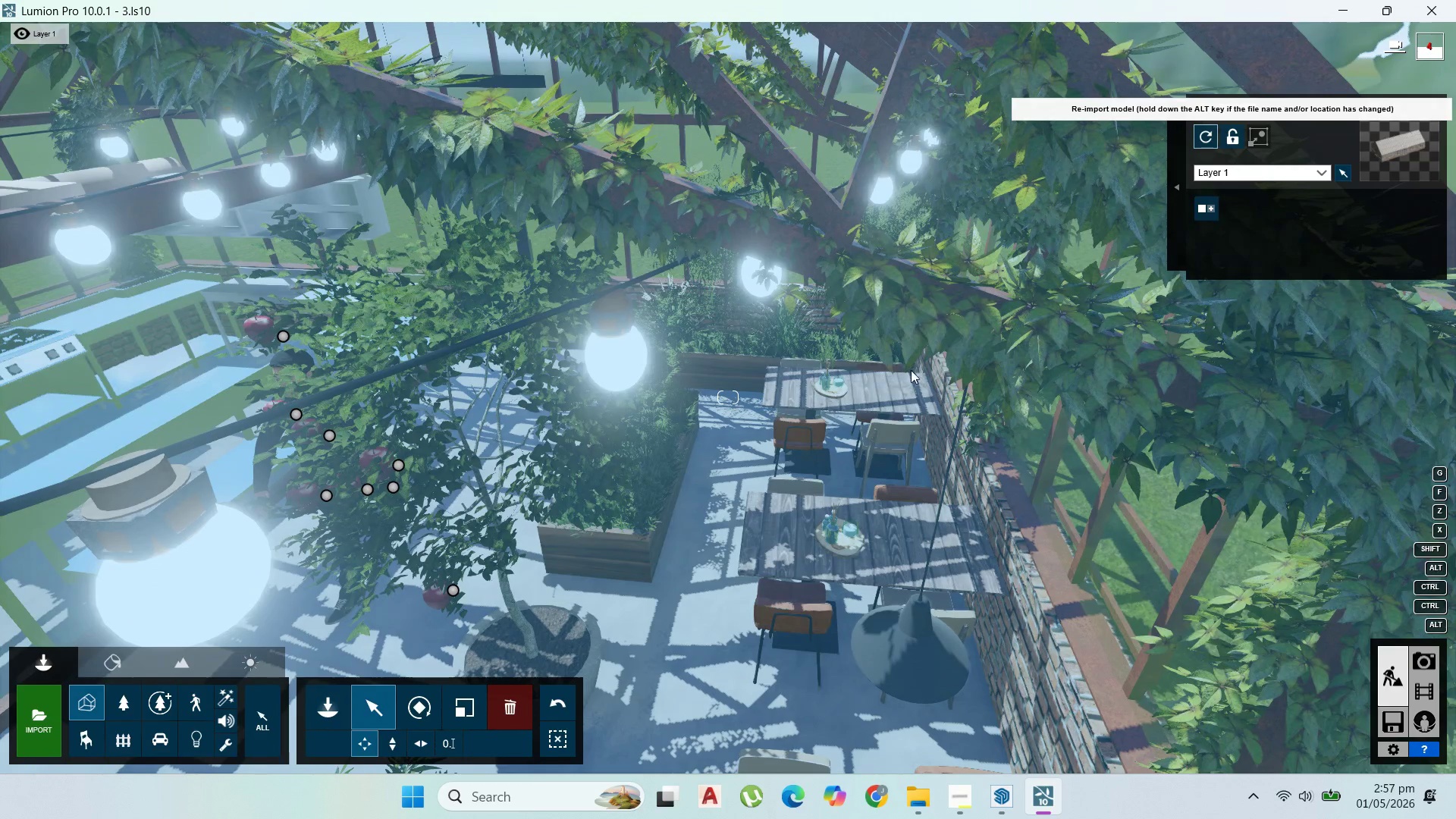 
left_click([963, 273])
 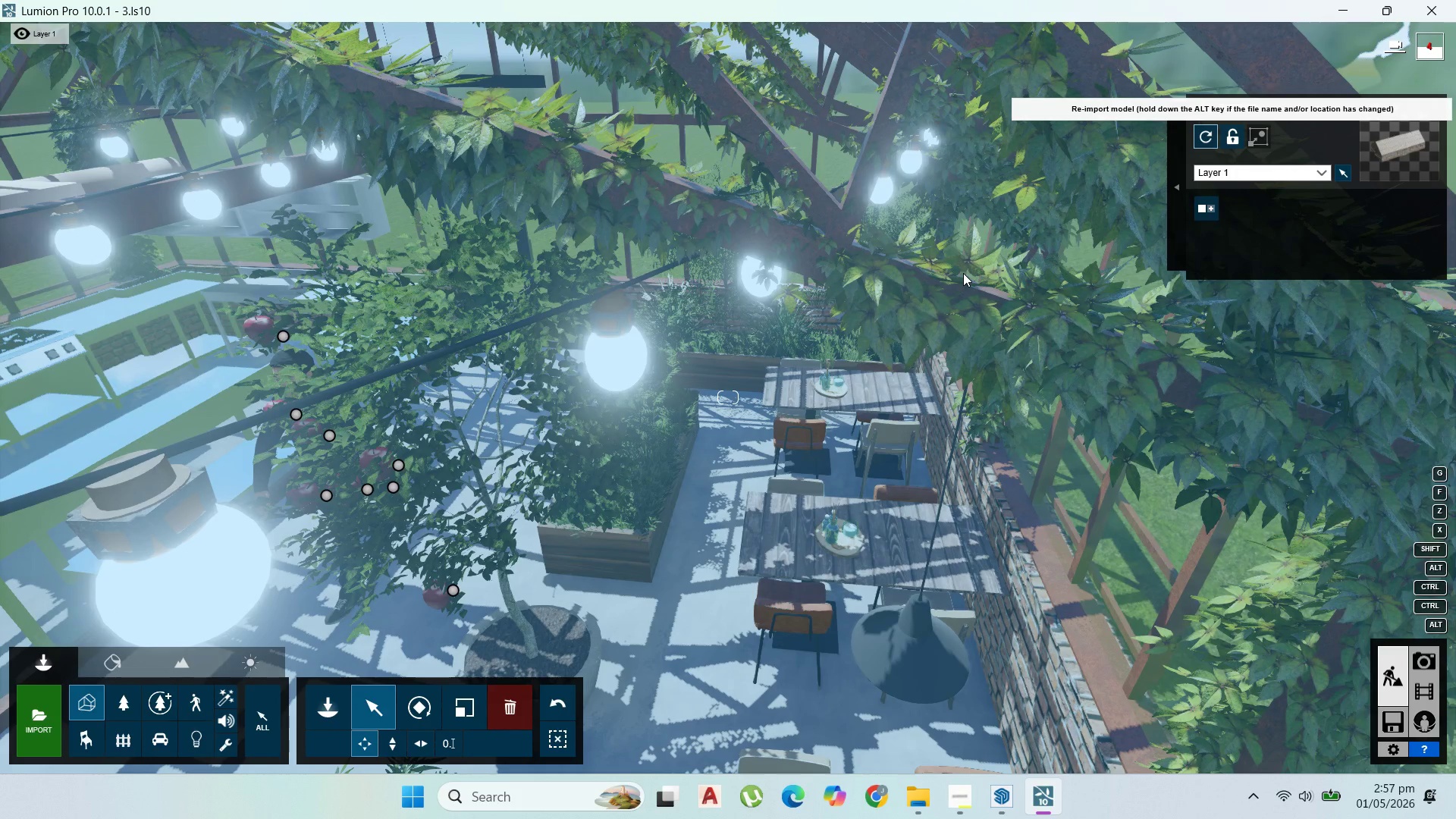 
wait(6.36)
 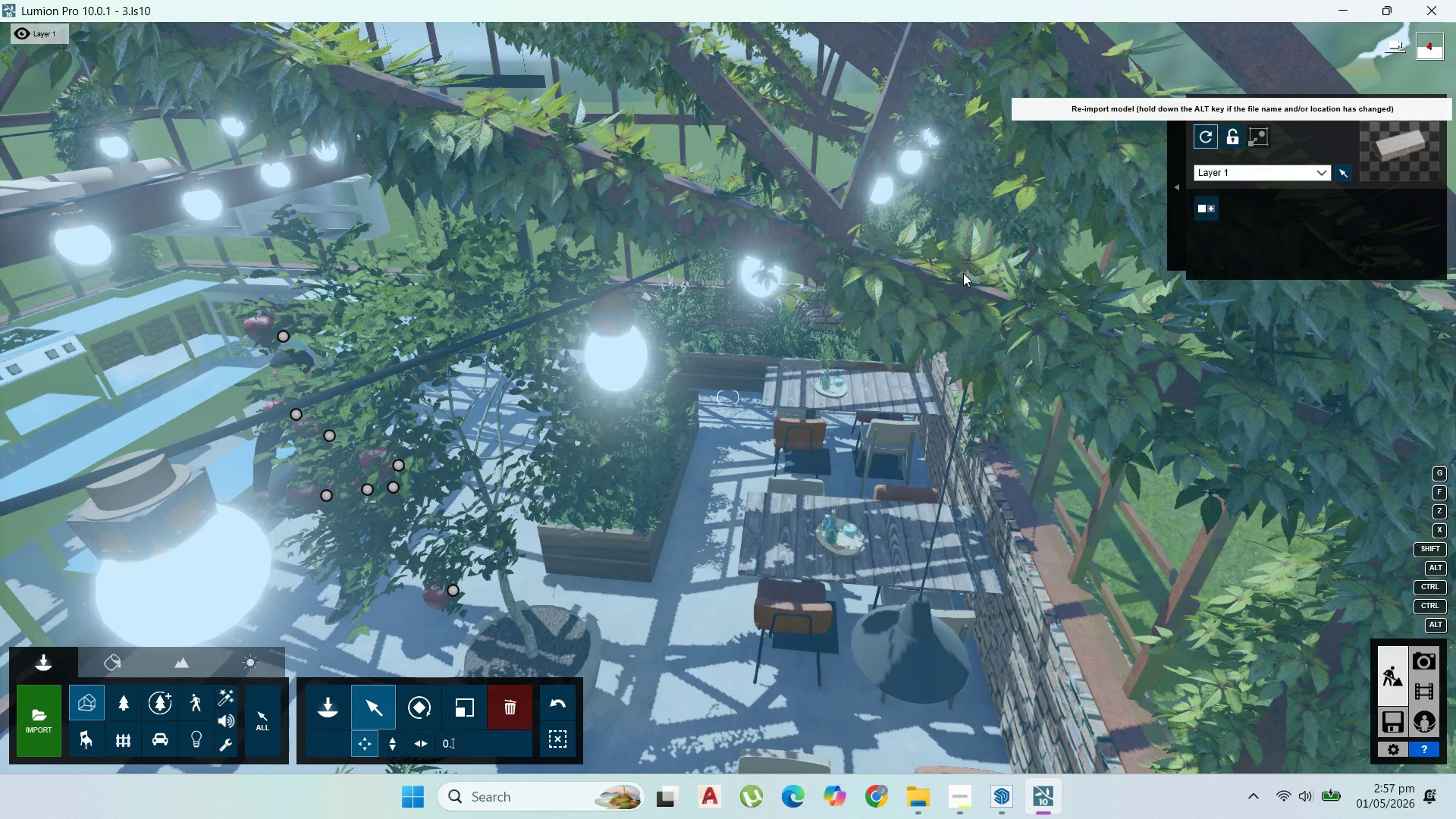 
left_click_drag(start_coordinate=[852, 333], to_coordinate=[1005, 799])
 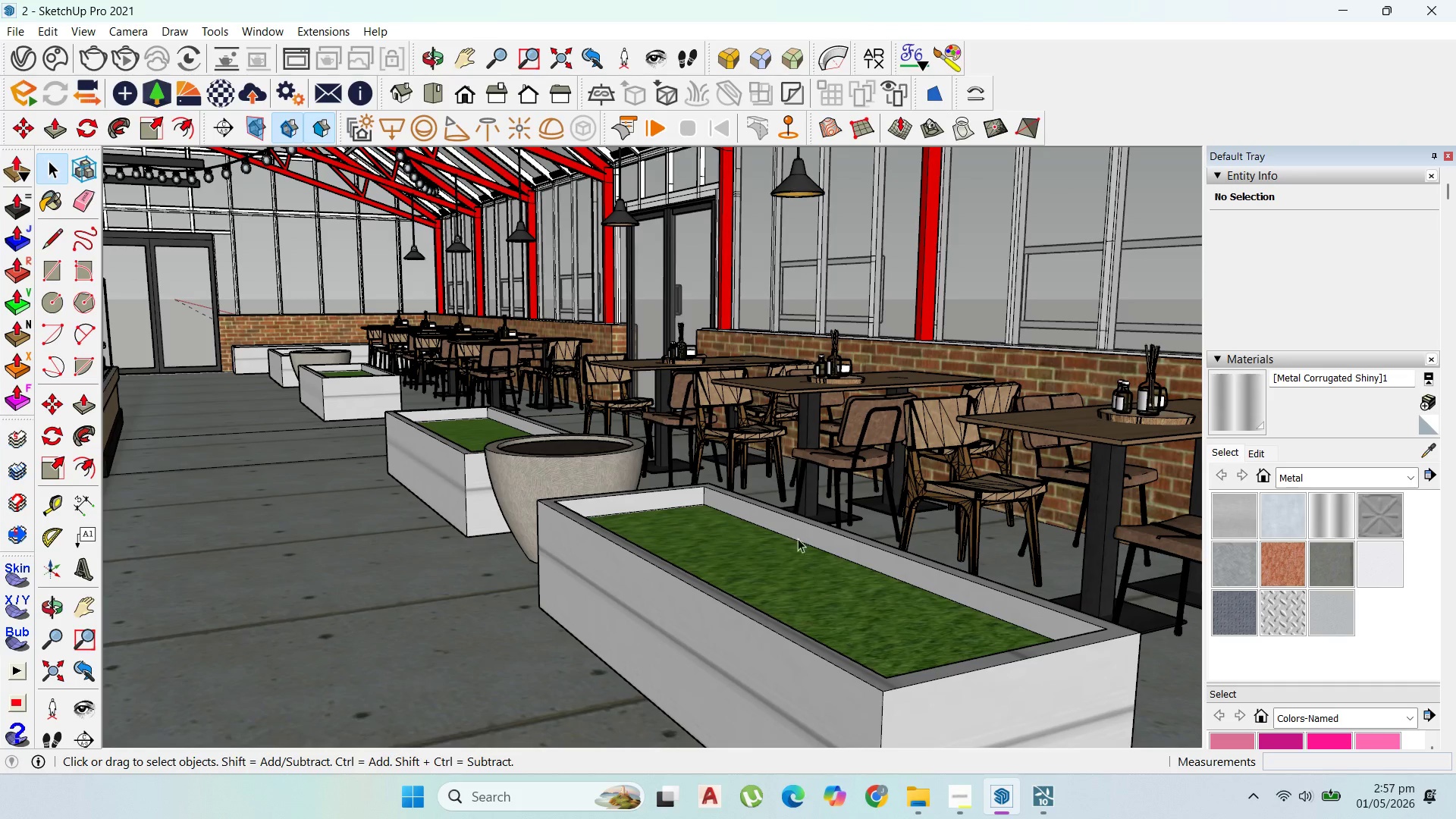 
left_click([1005, 799])
 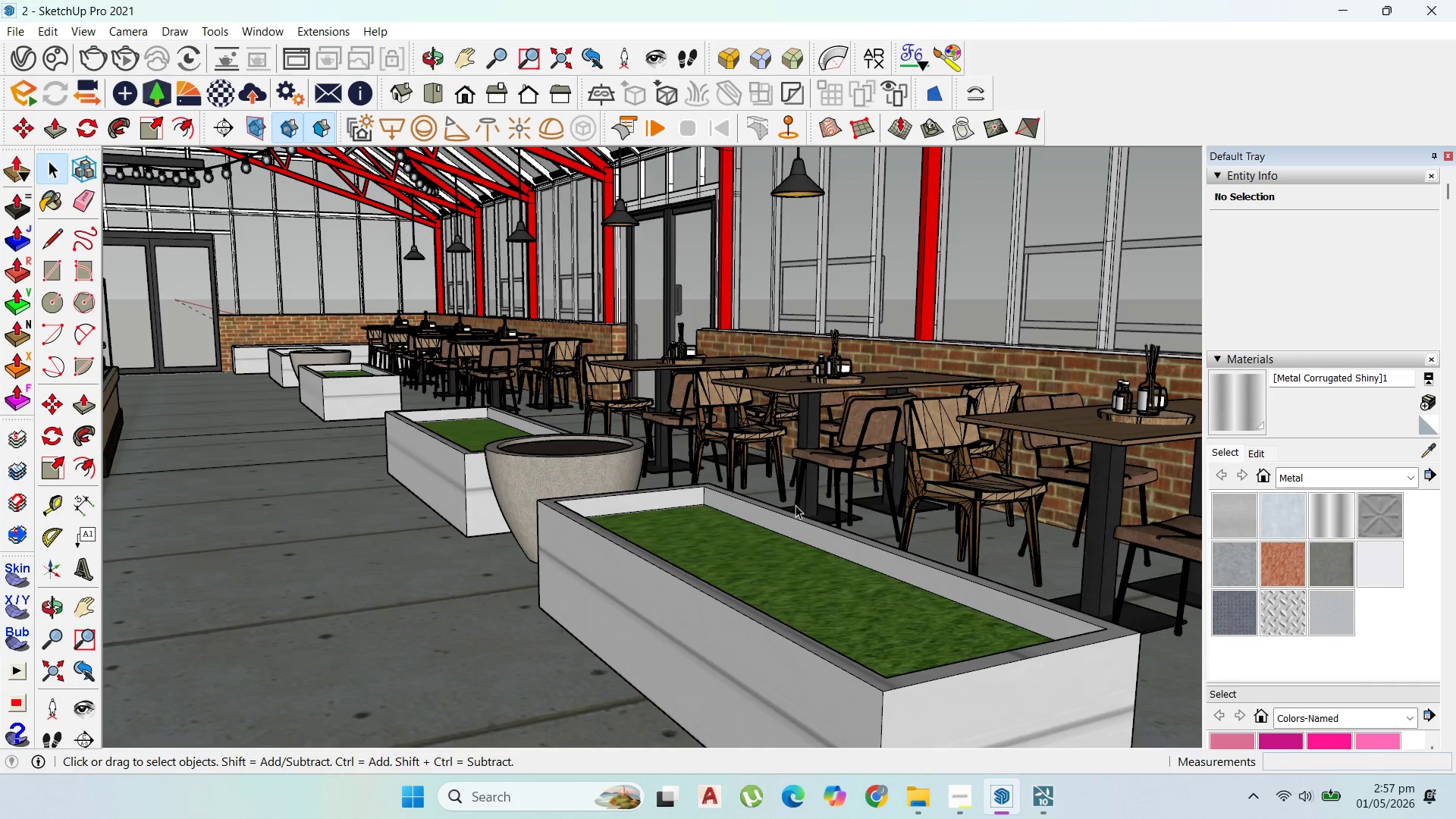 
scroll: coordinate [794, 482], scroll_direction: down, amount: 2.0
 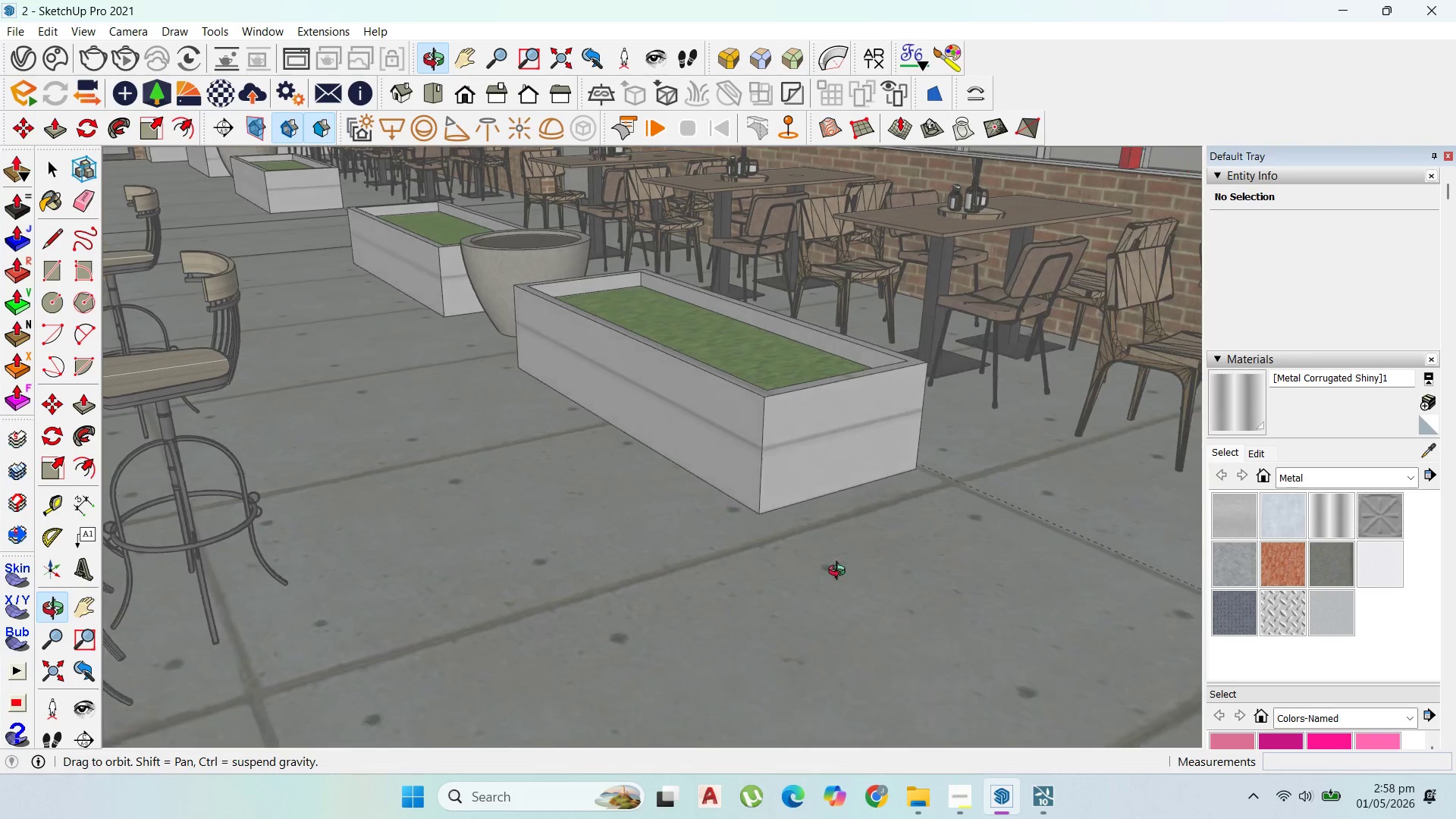 
scroll: coordinate [978, 449], scroll_direction: up, amount: 32.0
 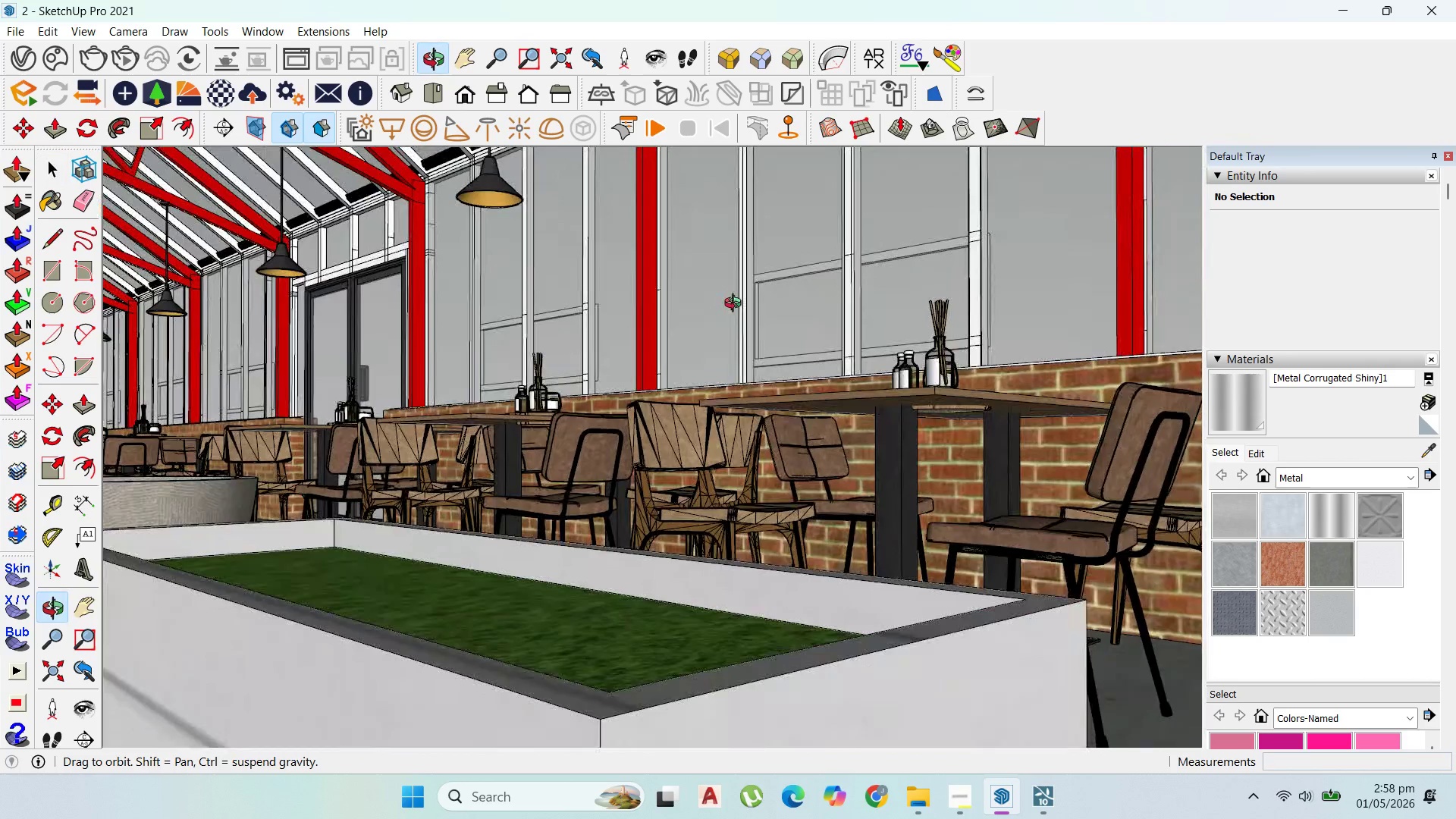 
scroll: coordinate [764, 363], scroll_direction: down, amount: 2.0
 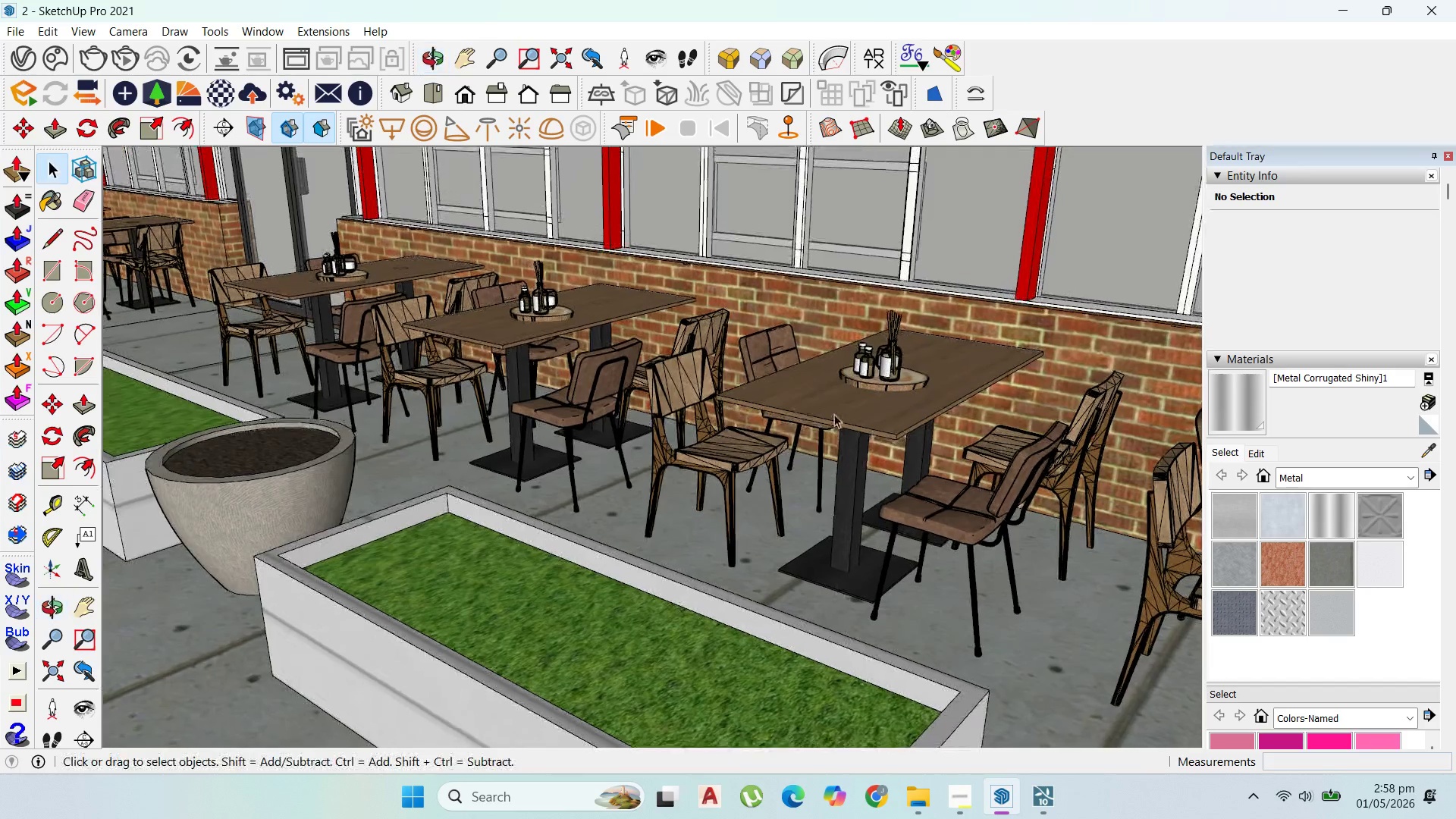 
scroll: coordinate [510, 573], scroll_direction: up, amount: 22.0
 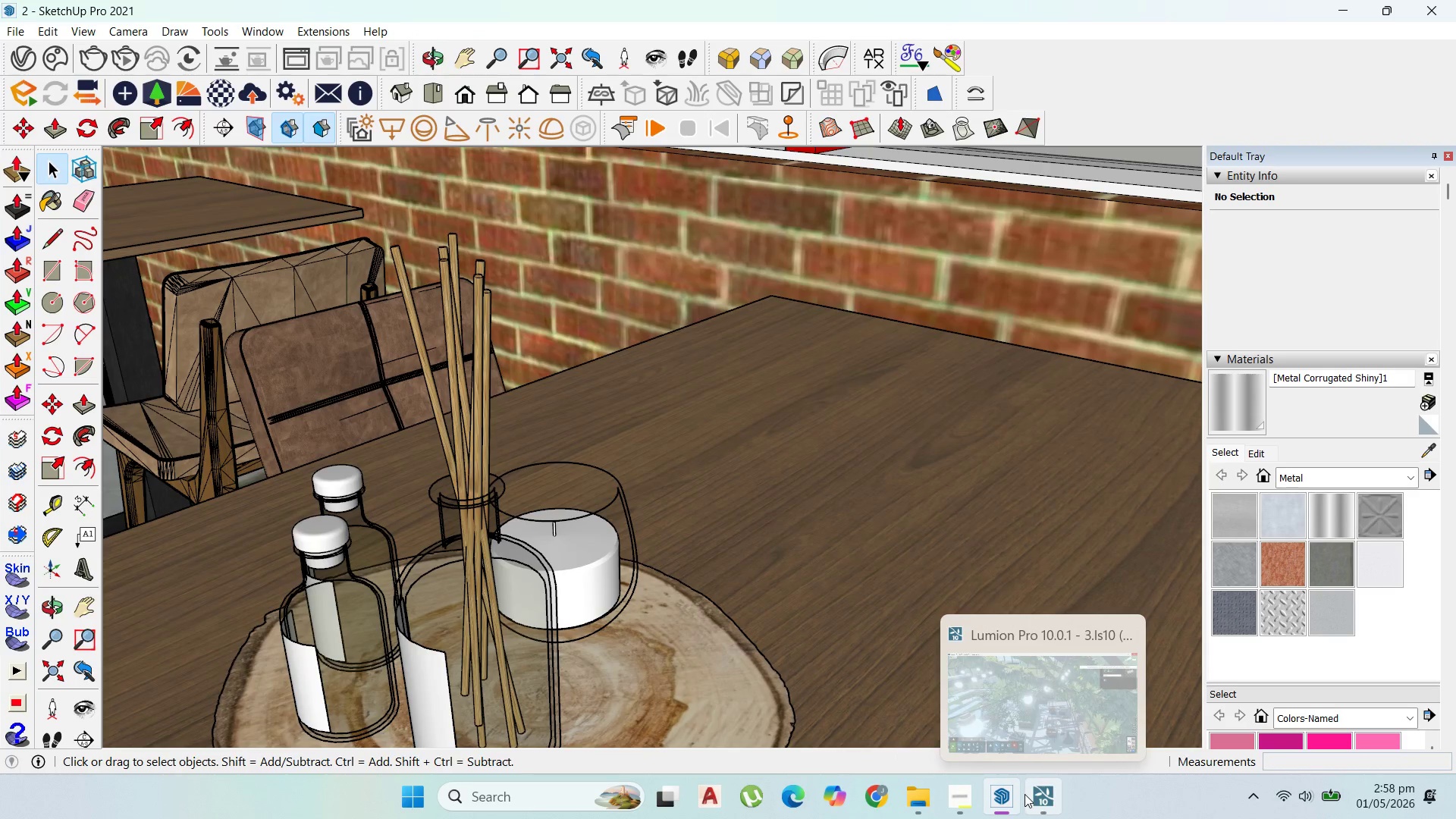 
left_click([1023, 792])
 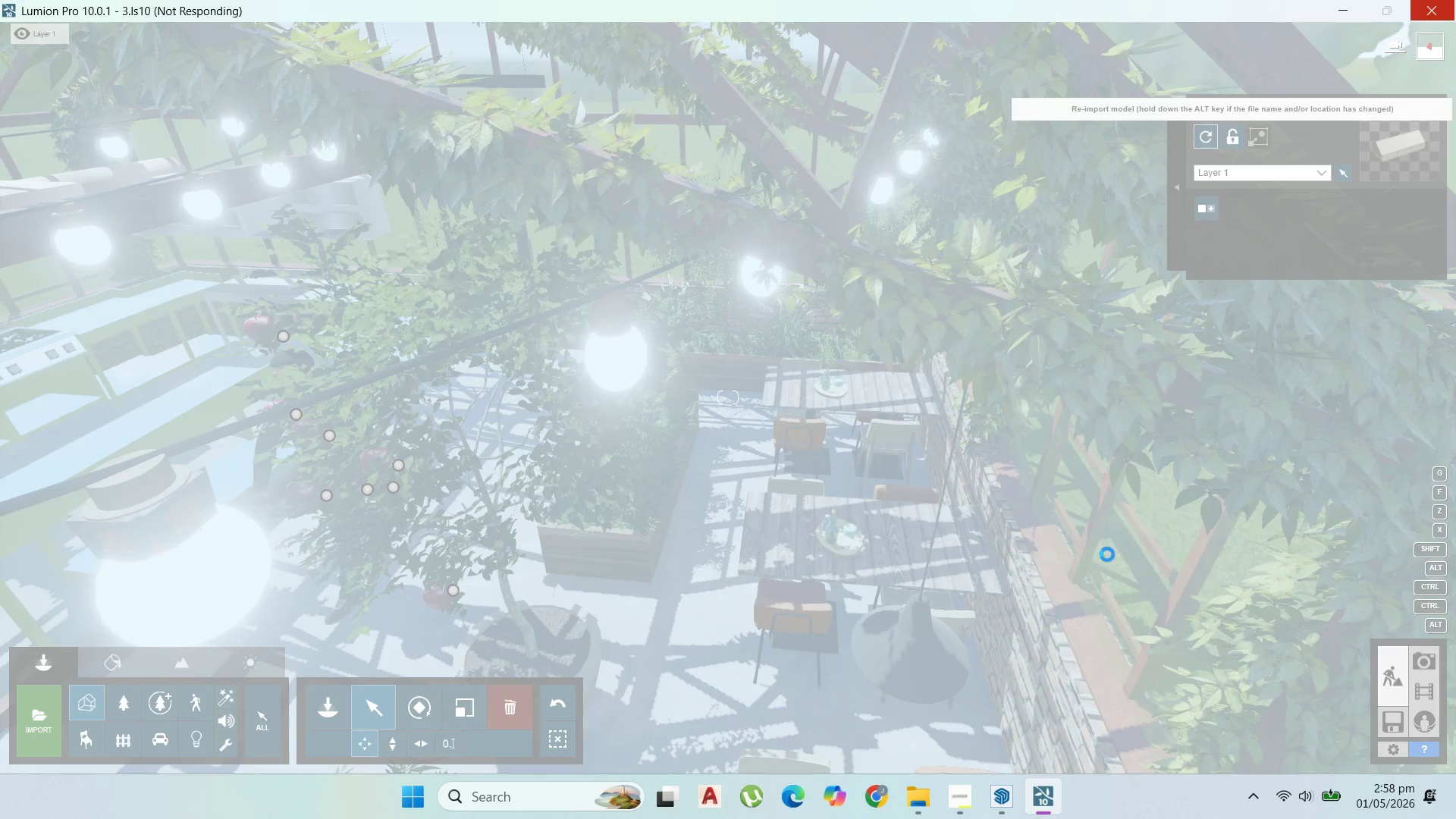 
left_click([965, 784])